 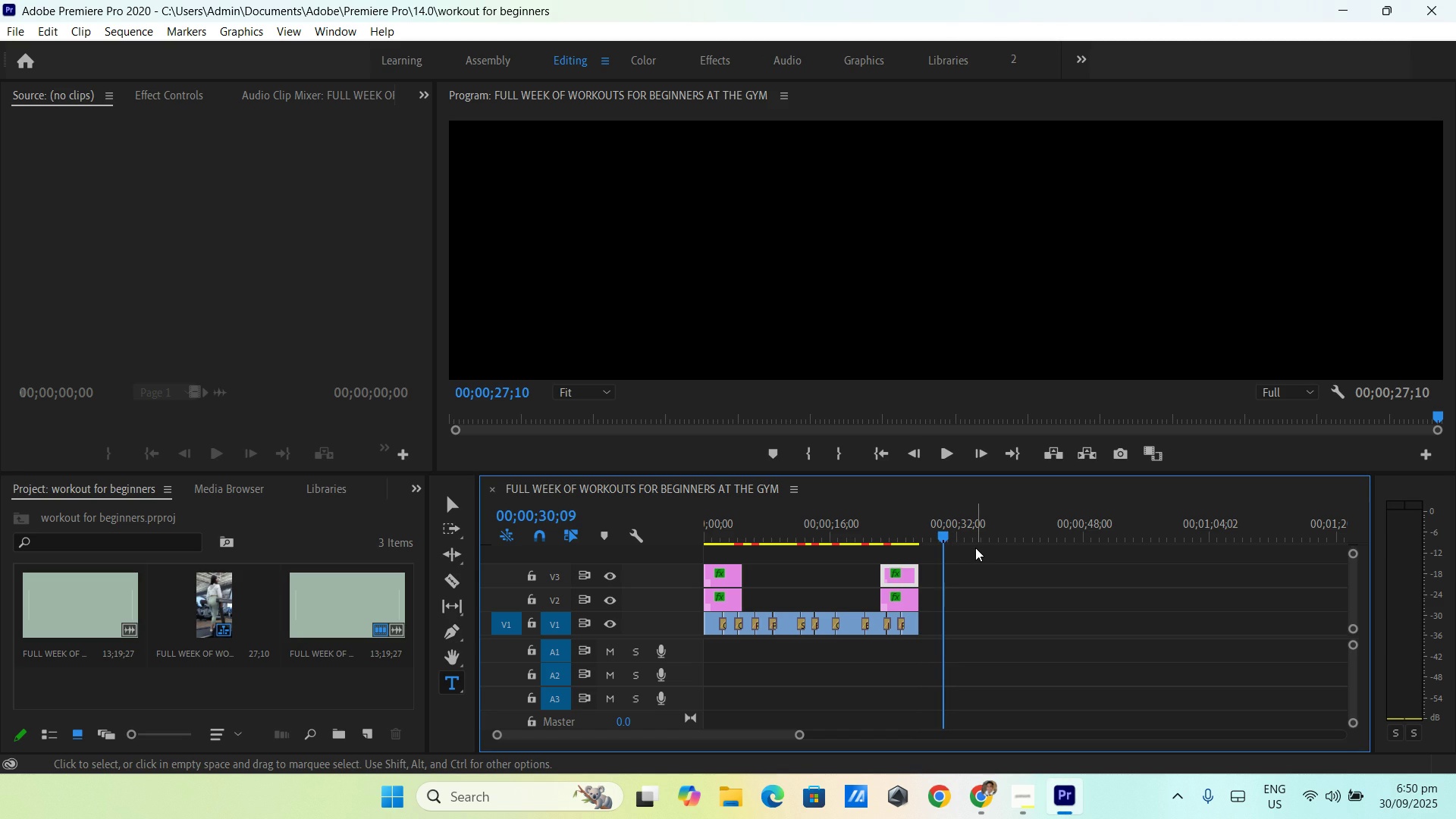 
key(ArrowLeft)
 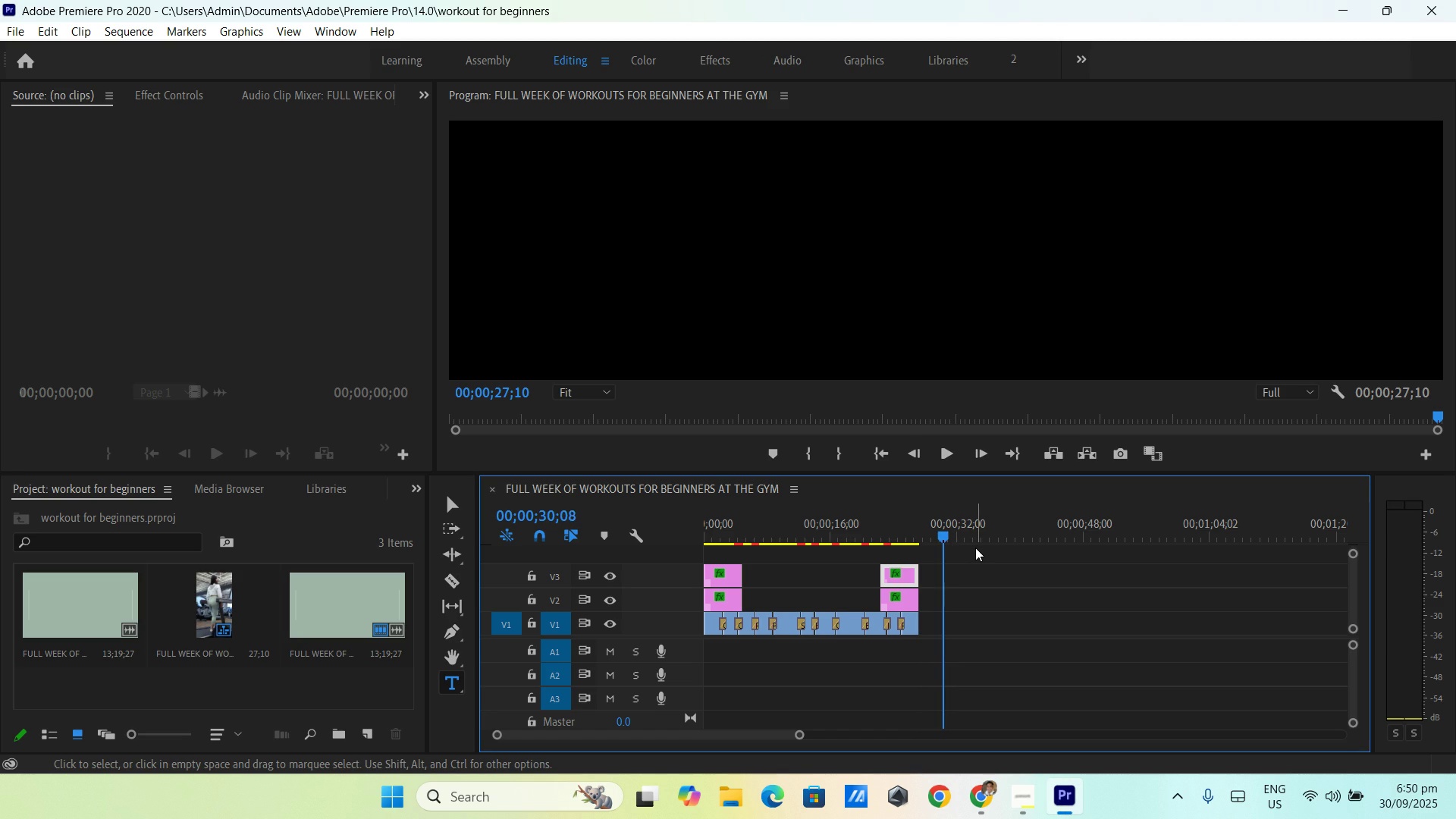 
key(ArrowLeft)
 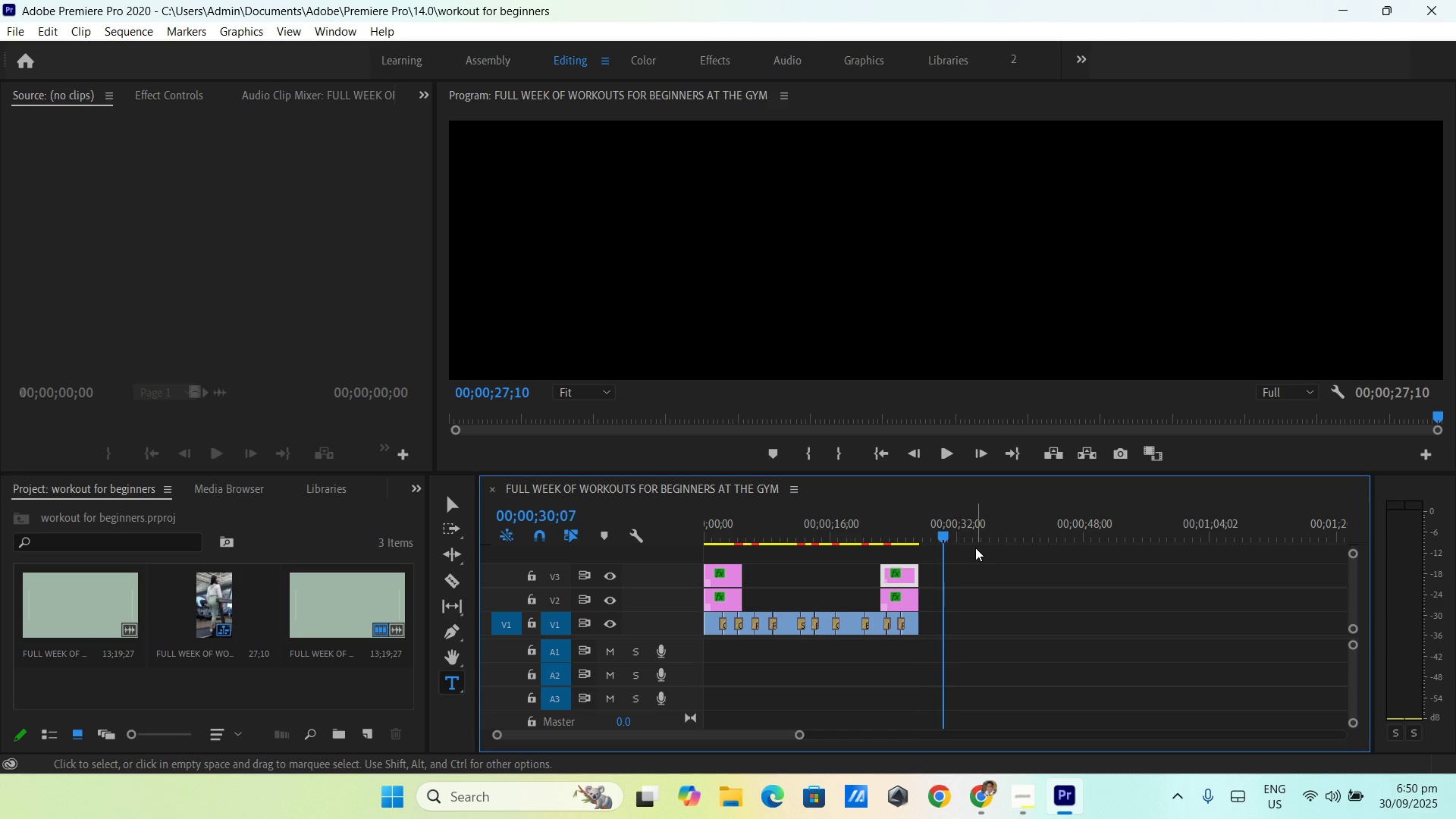 
key(ArrowLeft)
 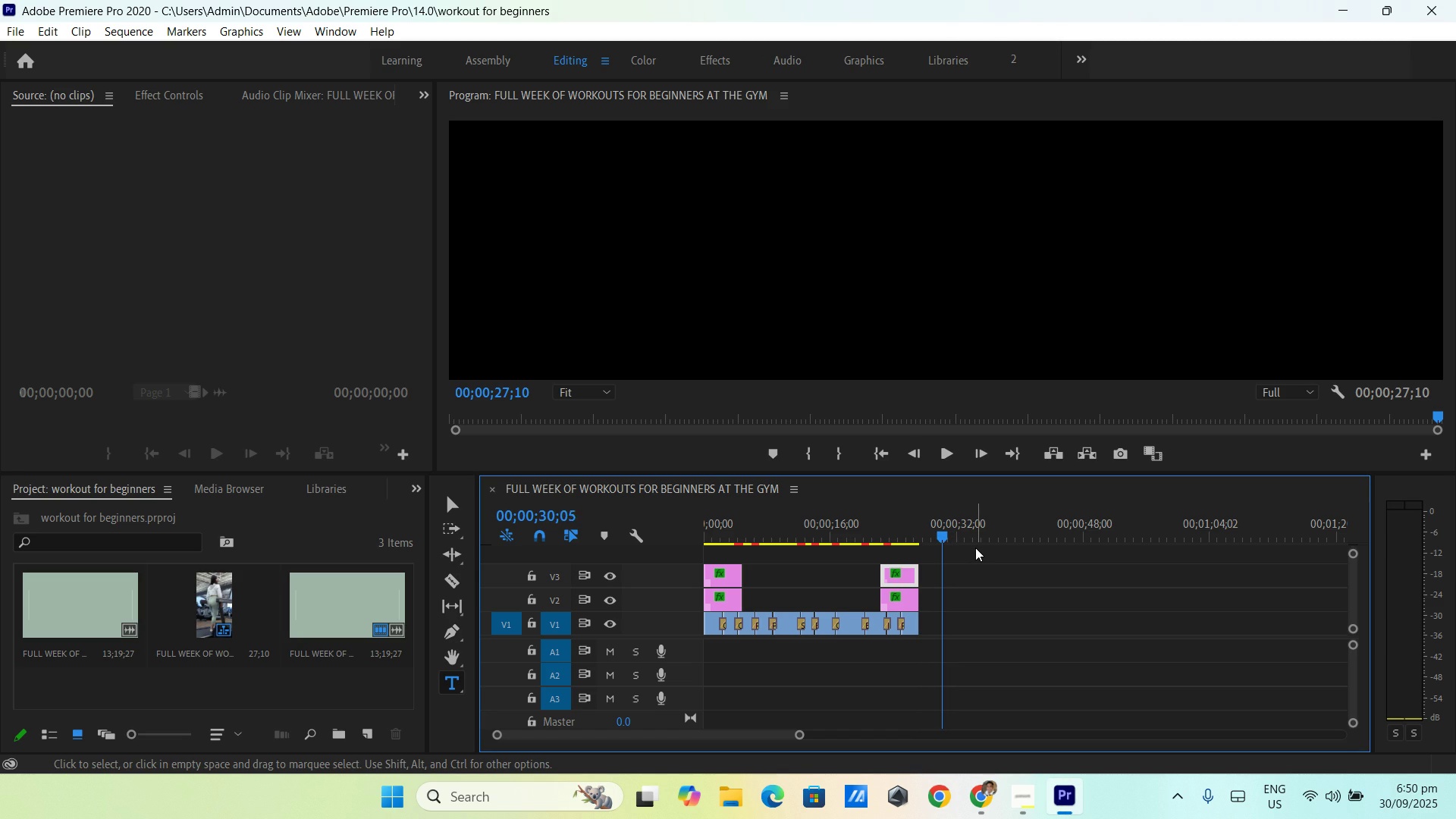 
key(ArrowLeft)
 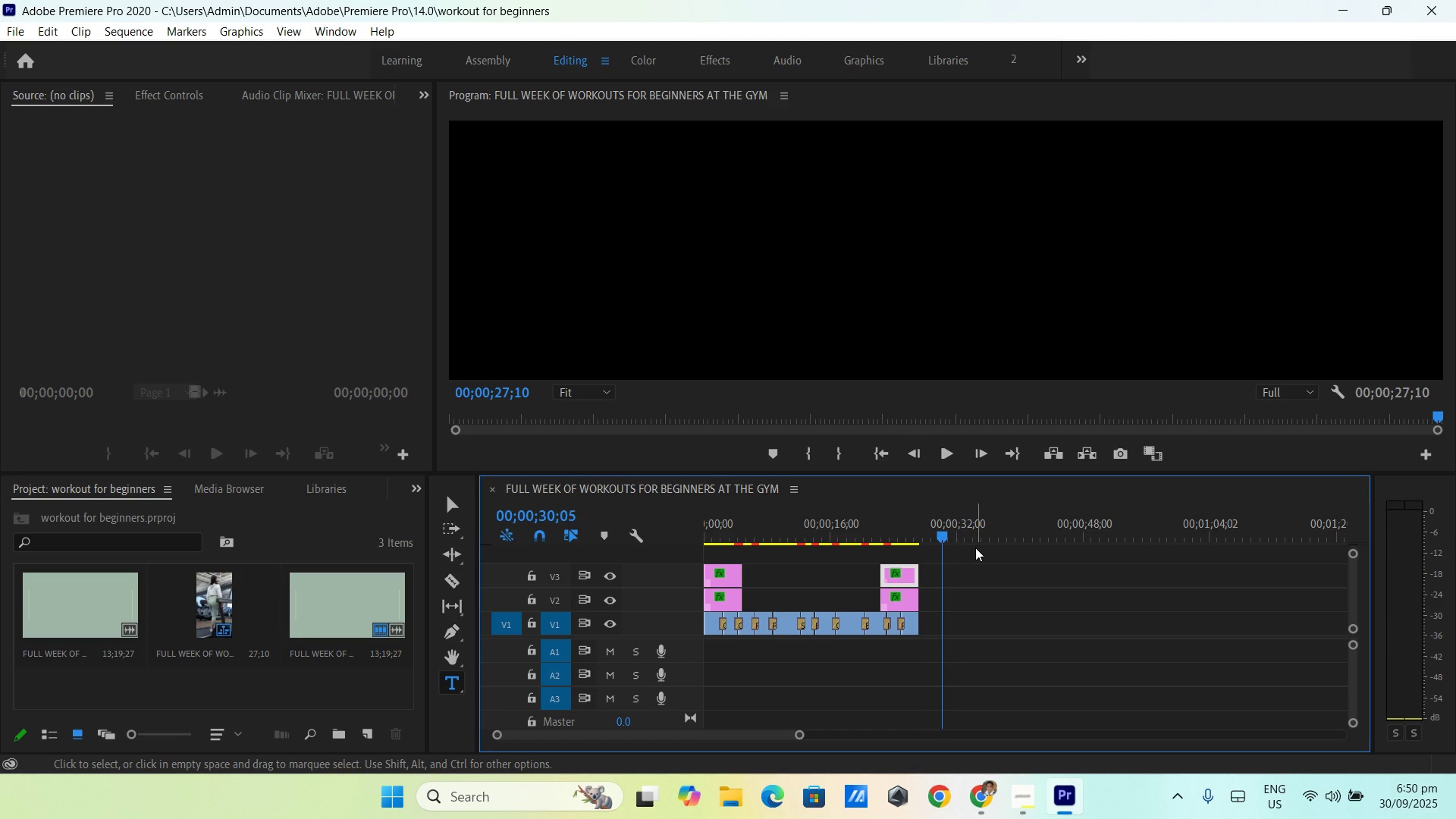 
key(ArrowLeft)
 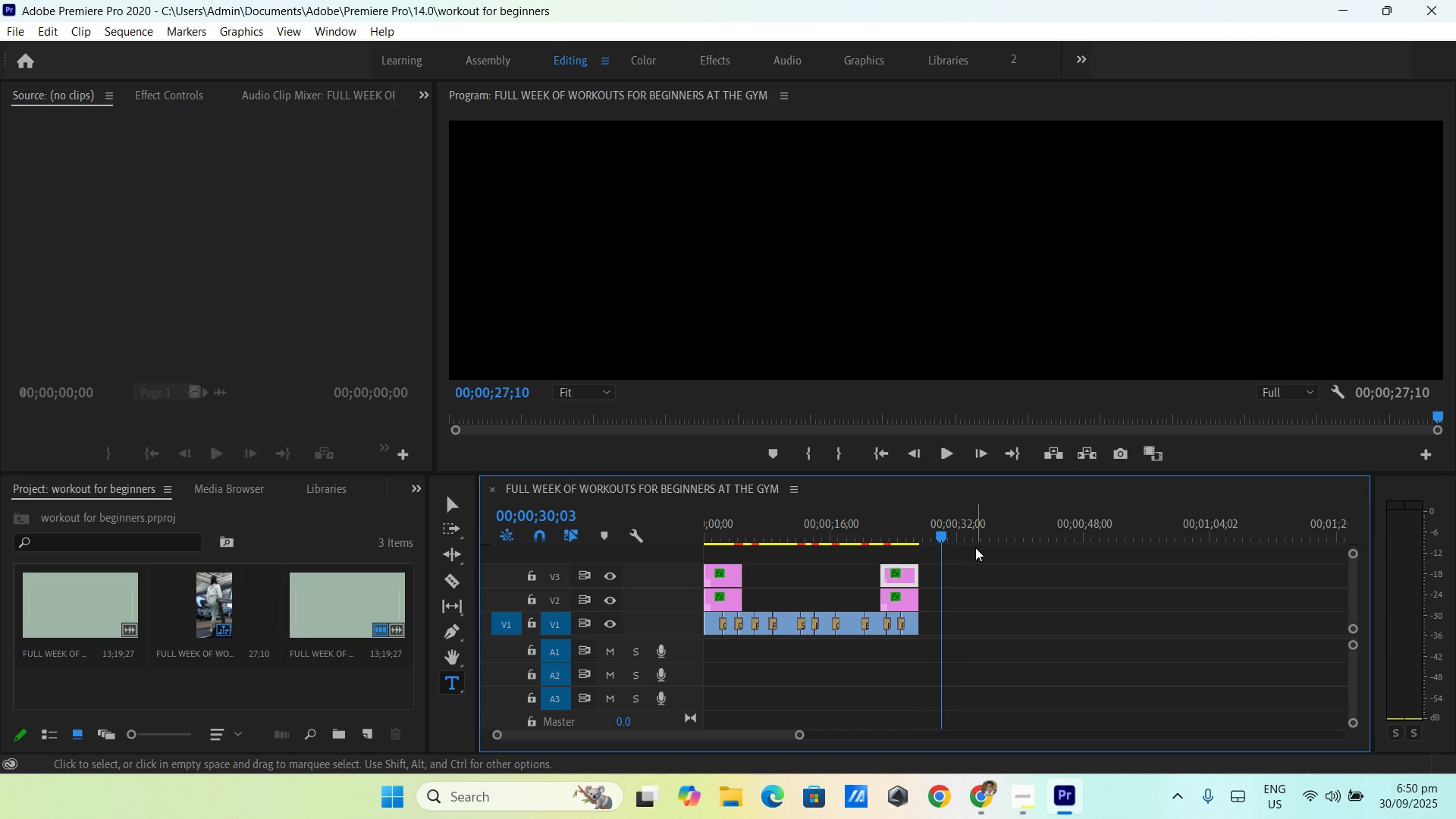 
key(ArrowLeft)
 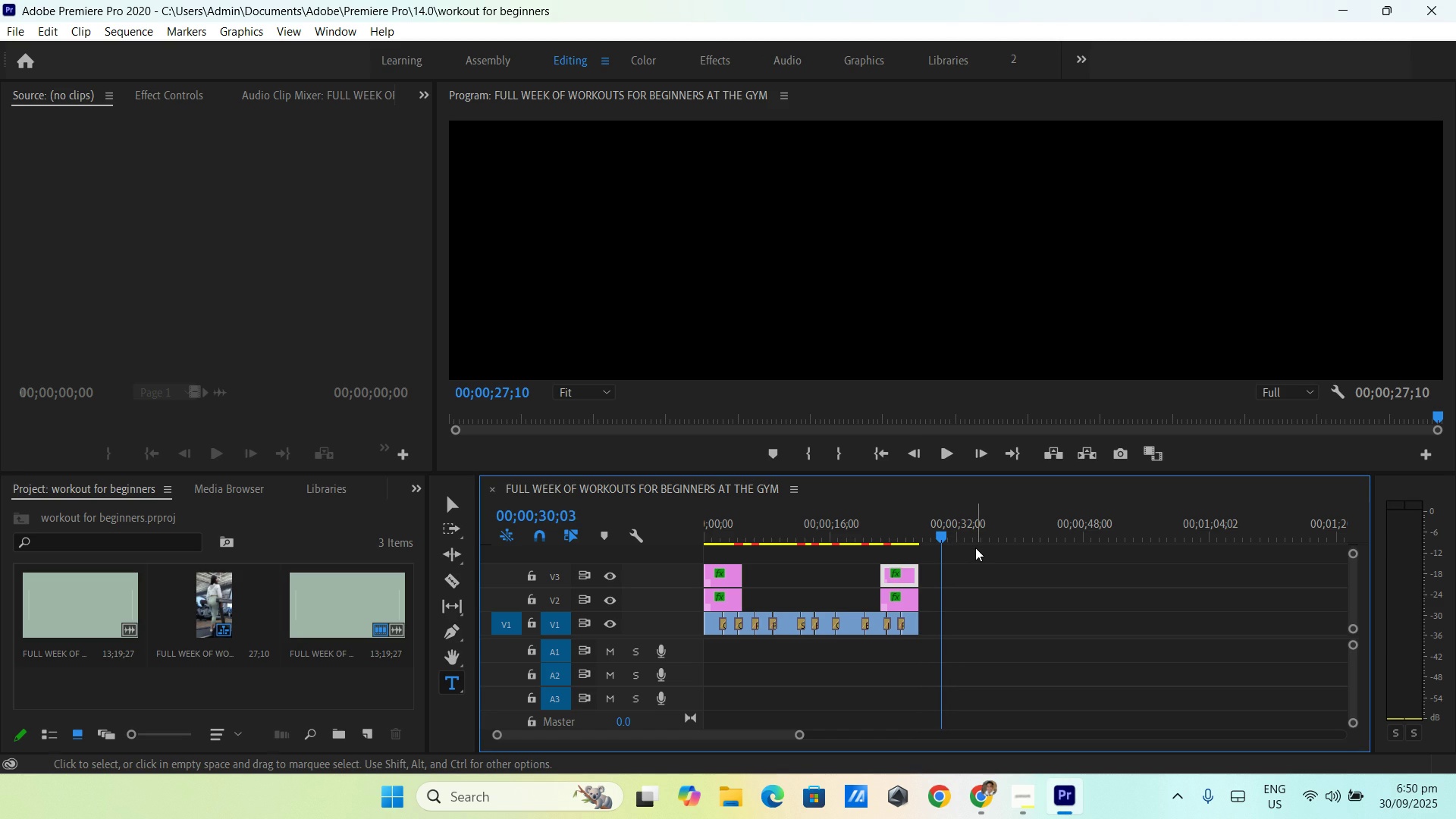 
key(ArrowLeft)
 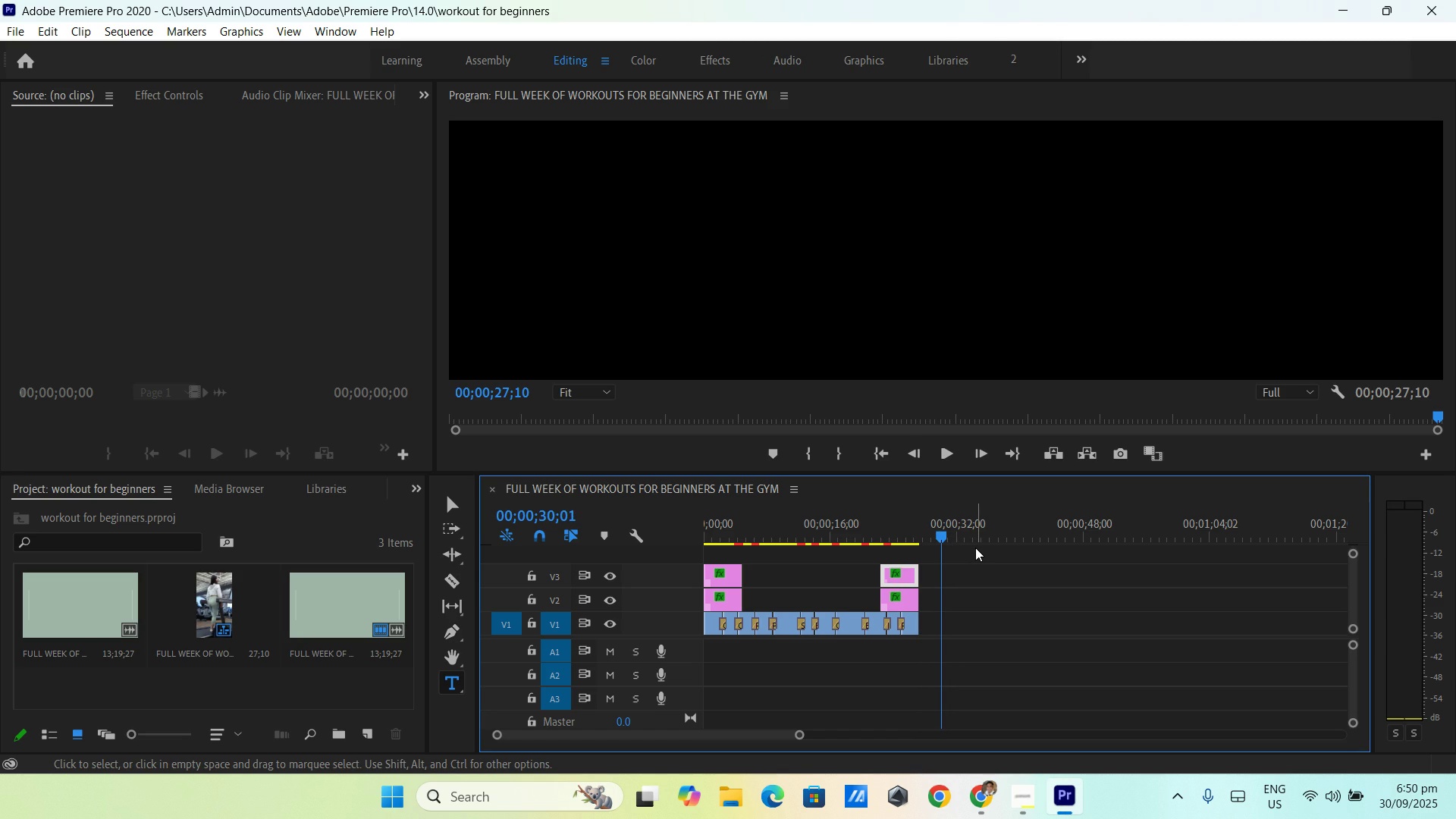 
key(ArrowLeft)
 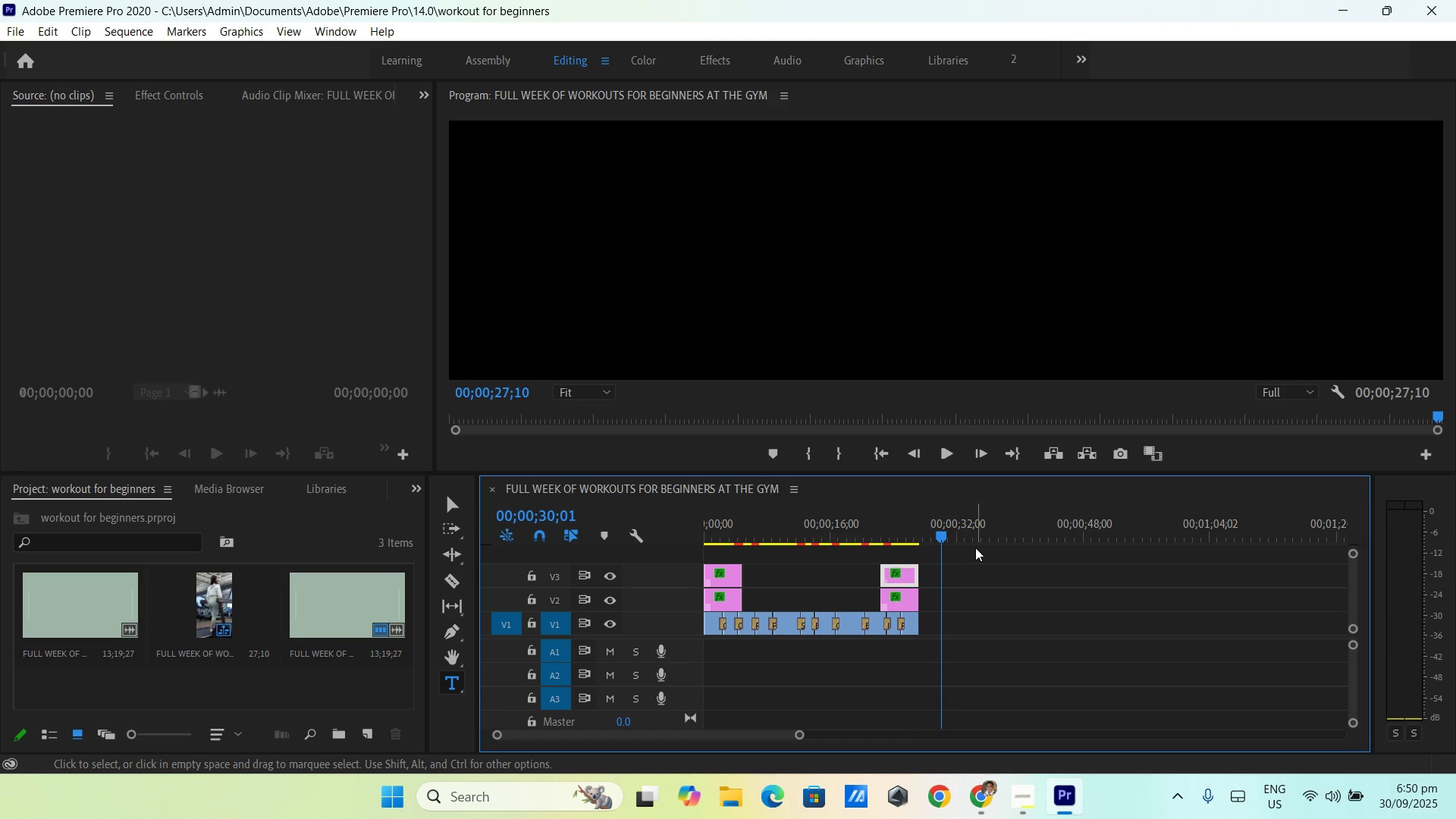 
key(ArrowLeft)